 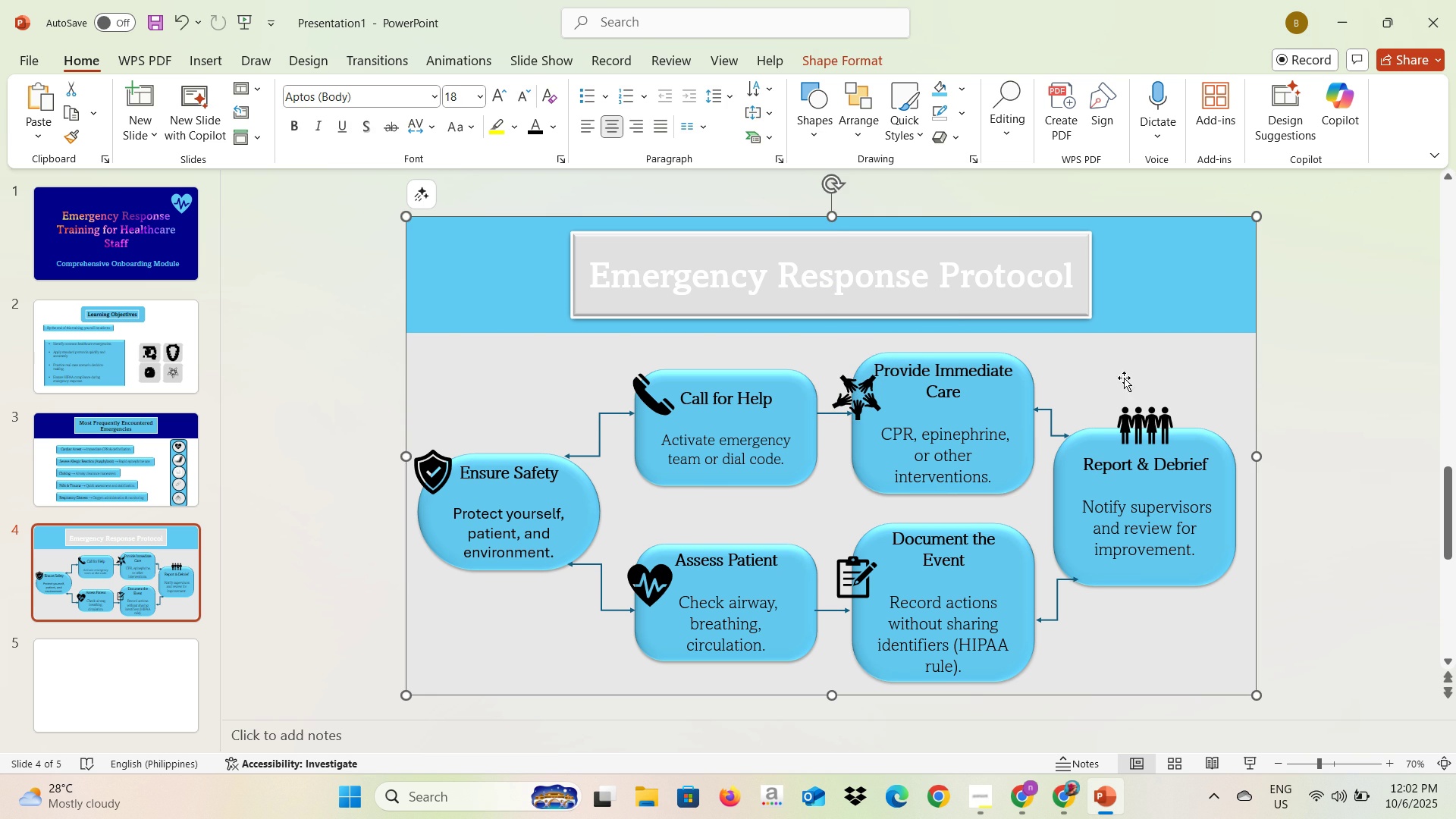 
left_click([180, 667])
 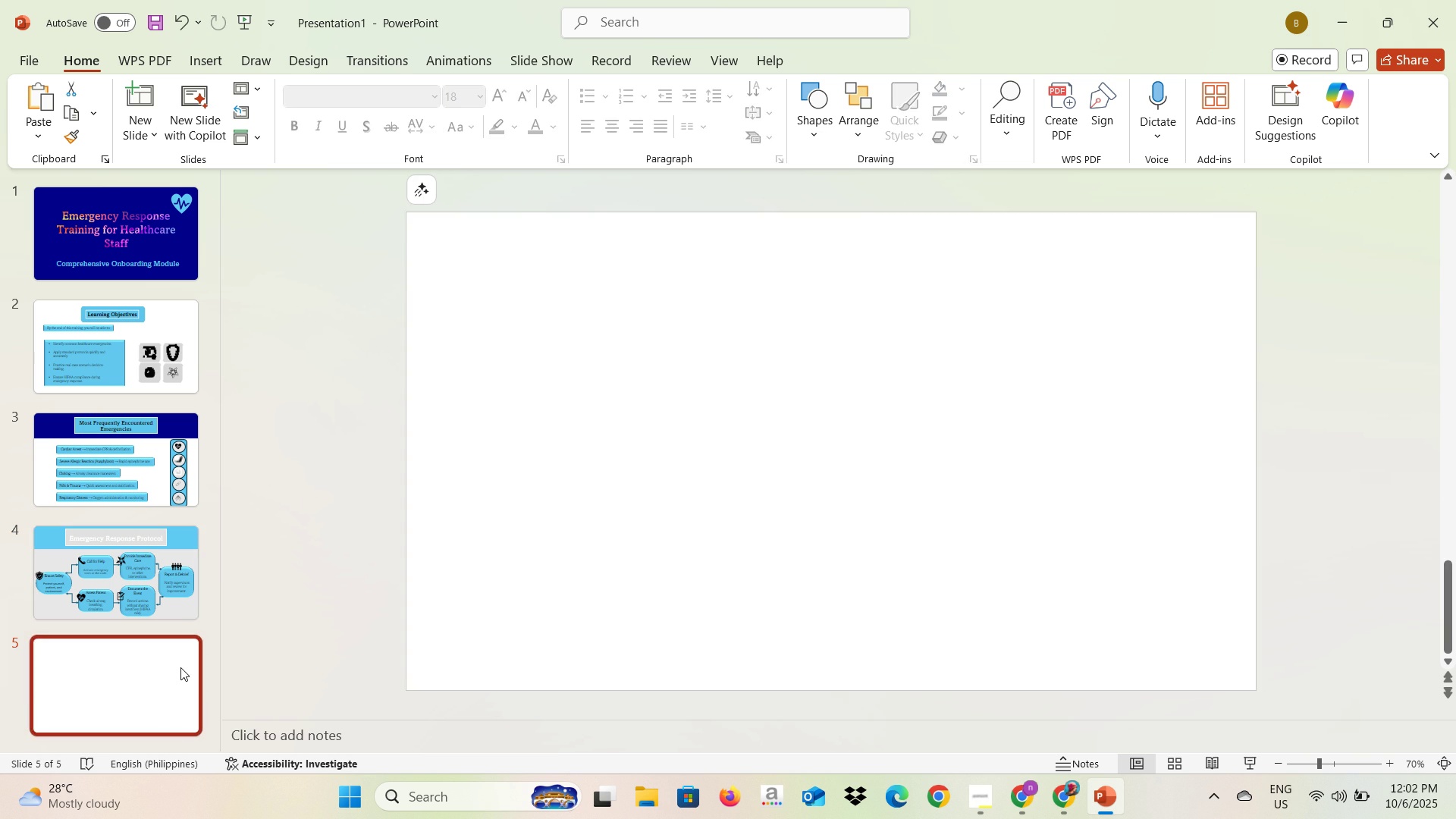 
key(Alt+AltLeft)
 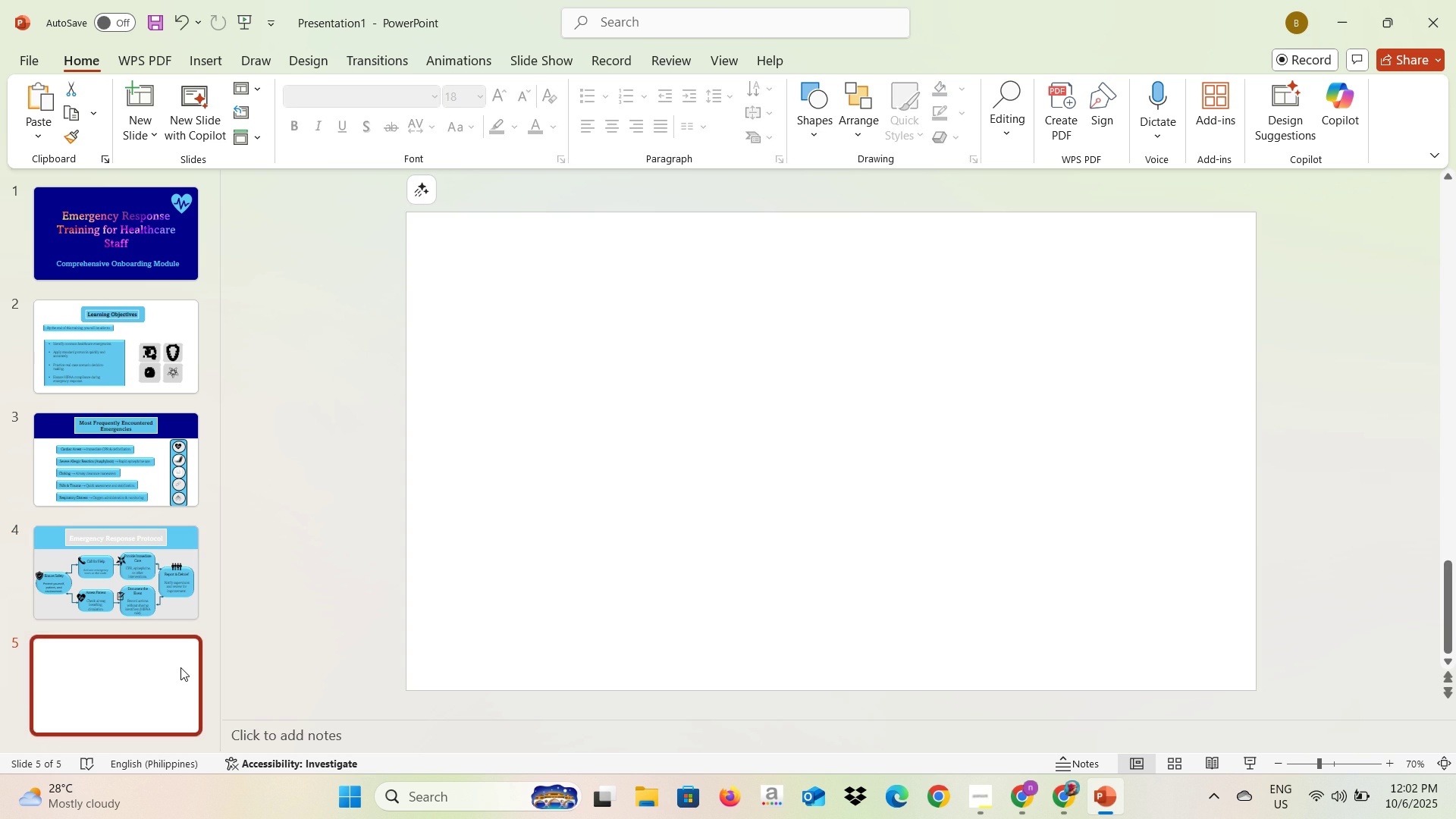 
key(Alt+Tab)
 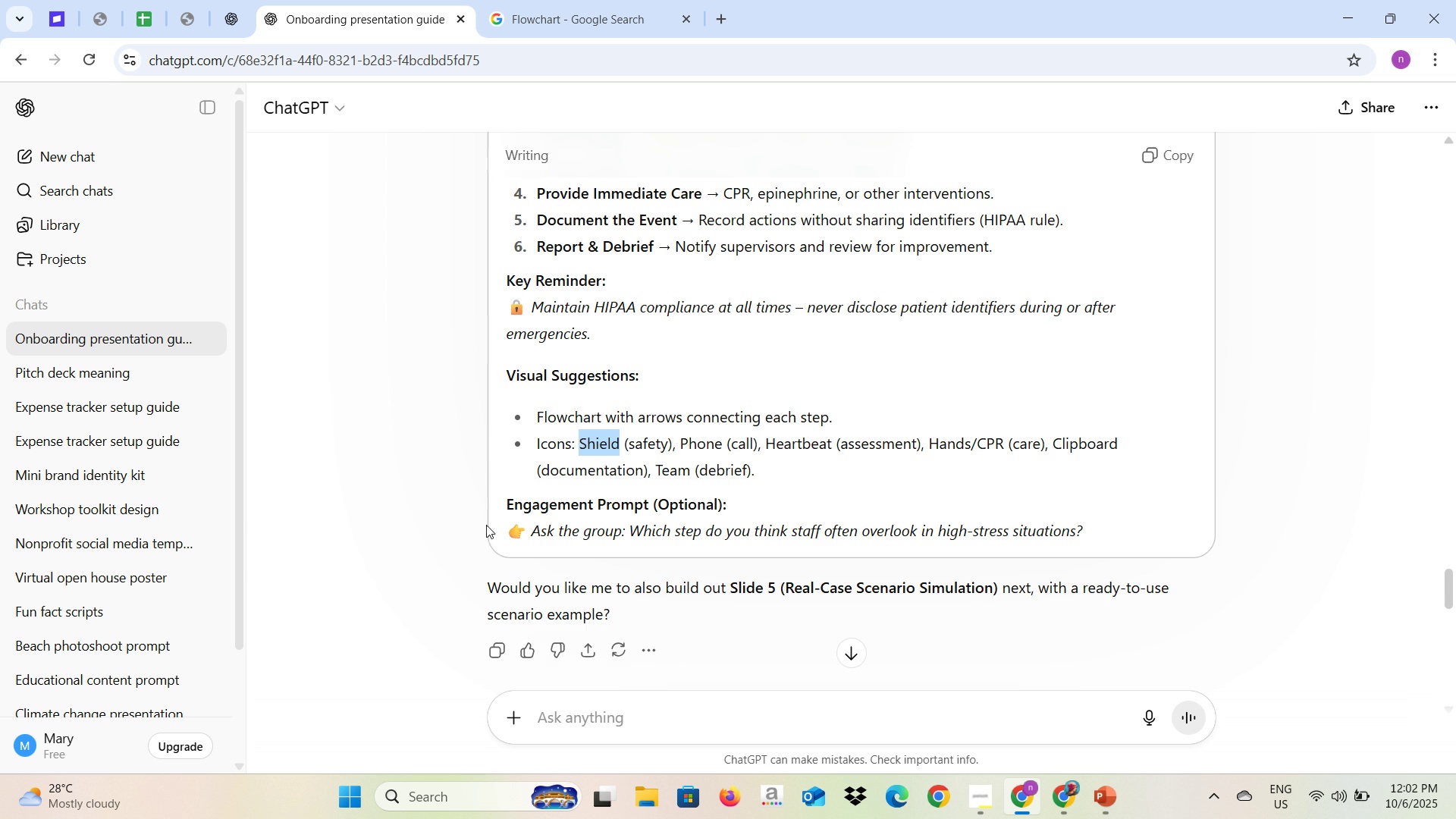 
scroll: coordinate [560, 569], scroll_direction: down, amount: 6.0
 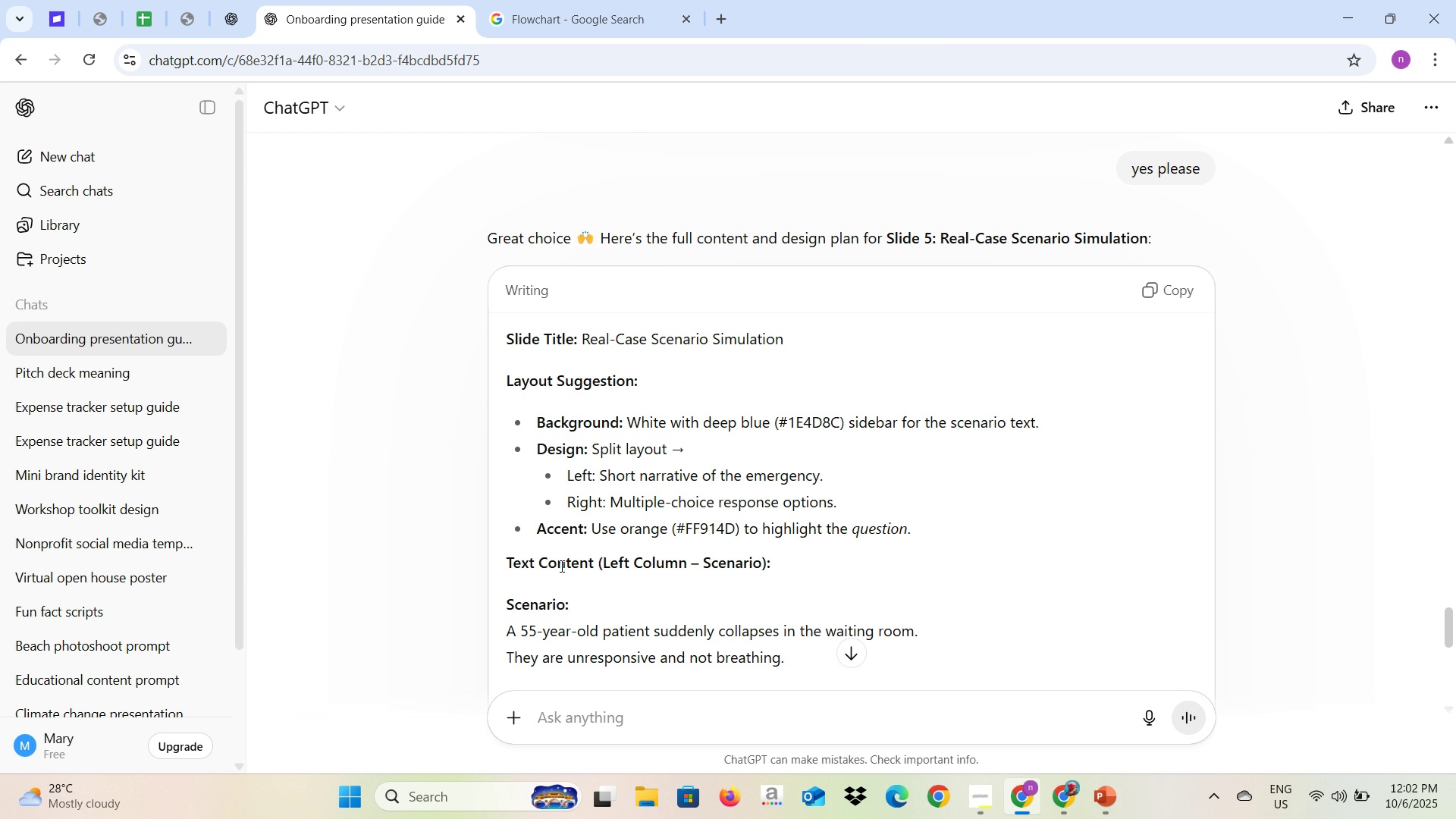 
wait(27.19)
 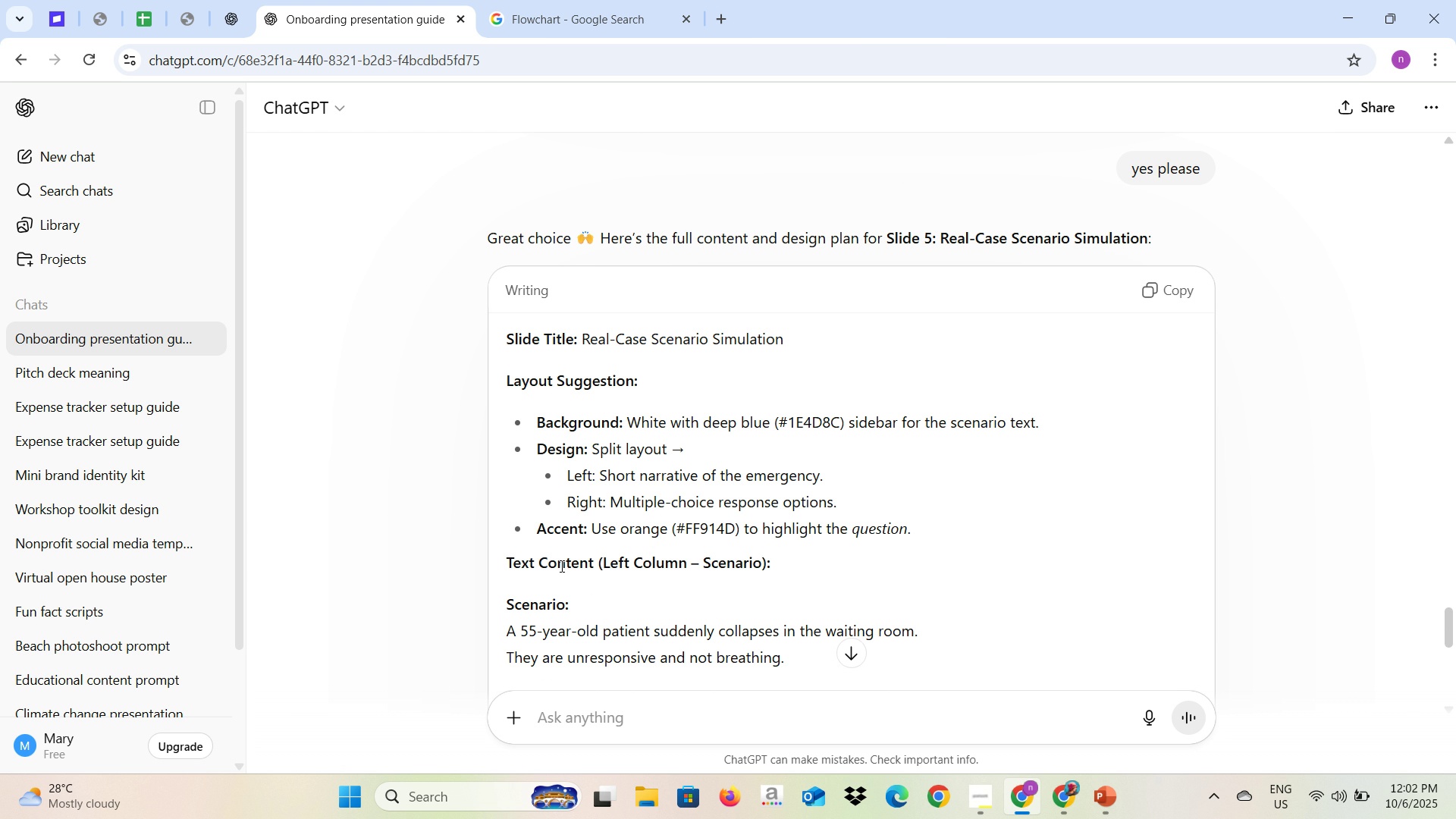 
scroll: coordinate [579, 591], scroll_direction: down, amount: 1.0
 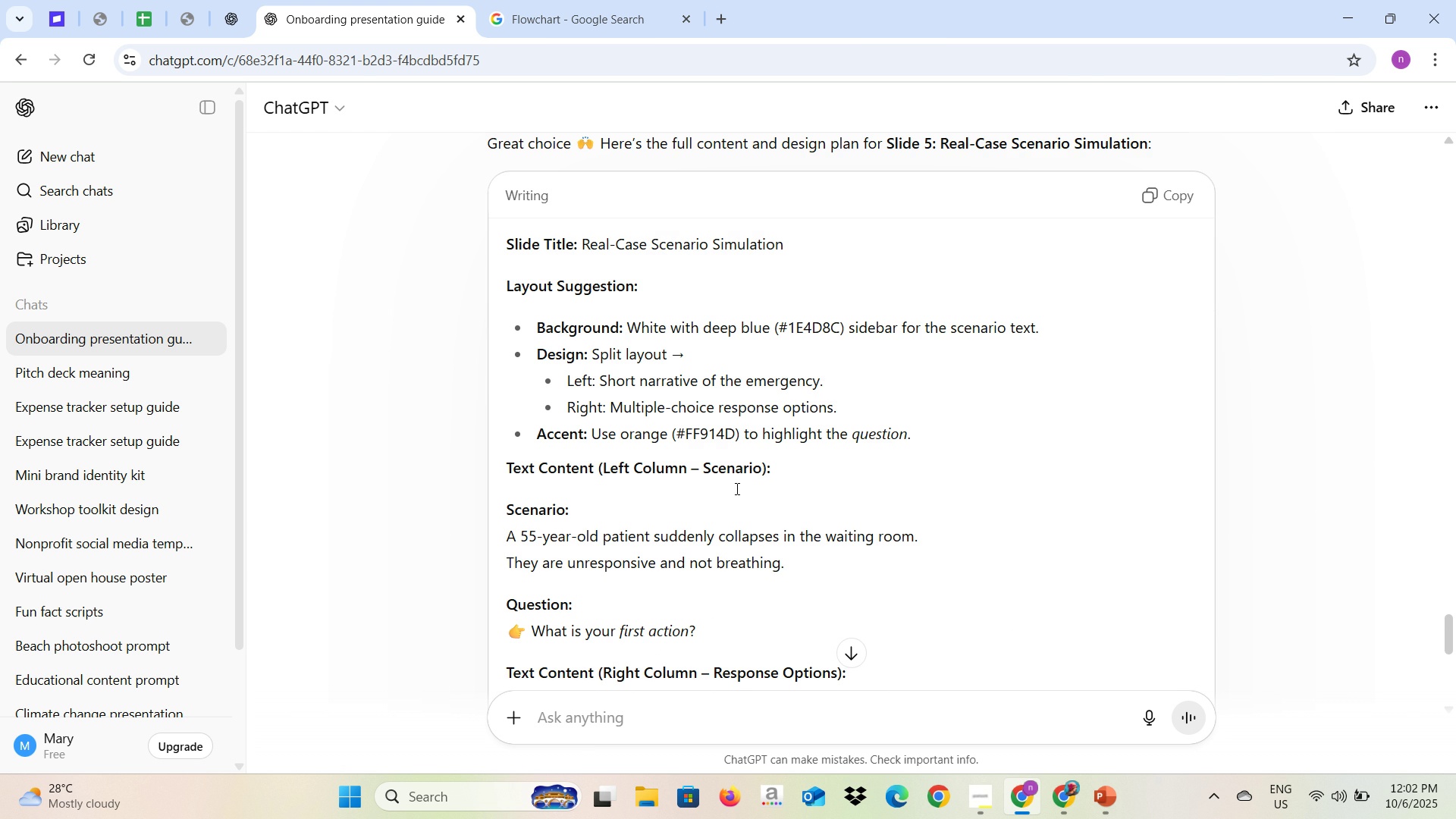 
wait(7.88)
 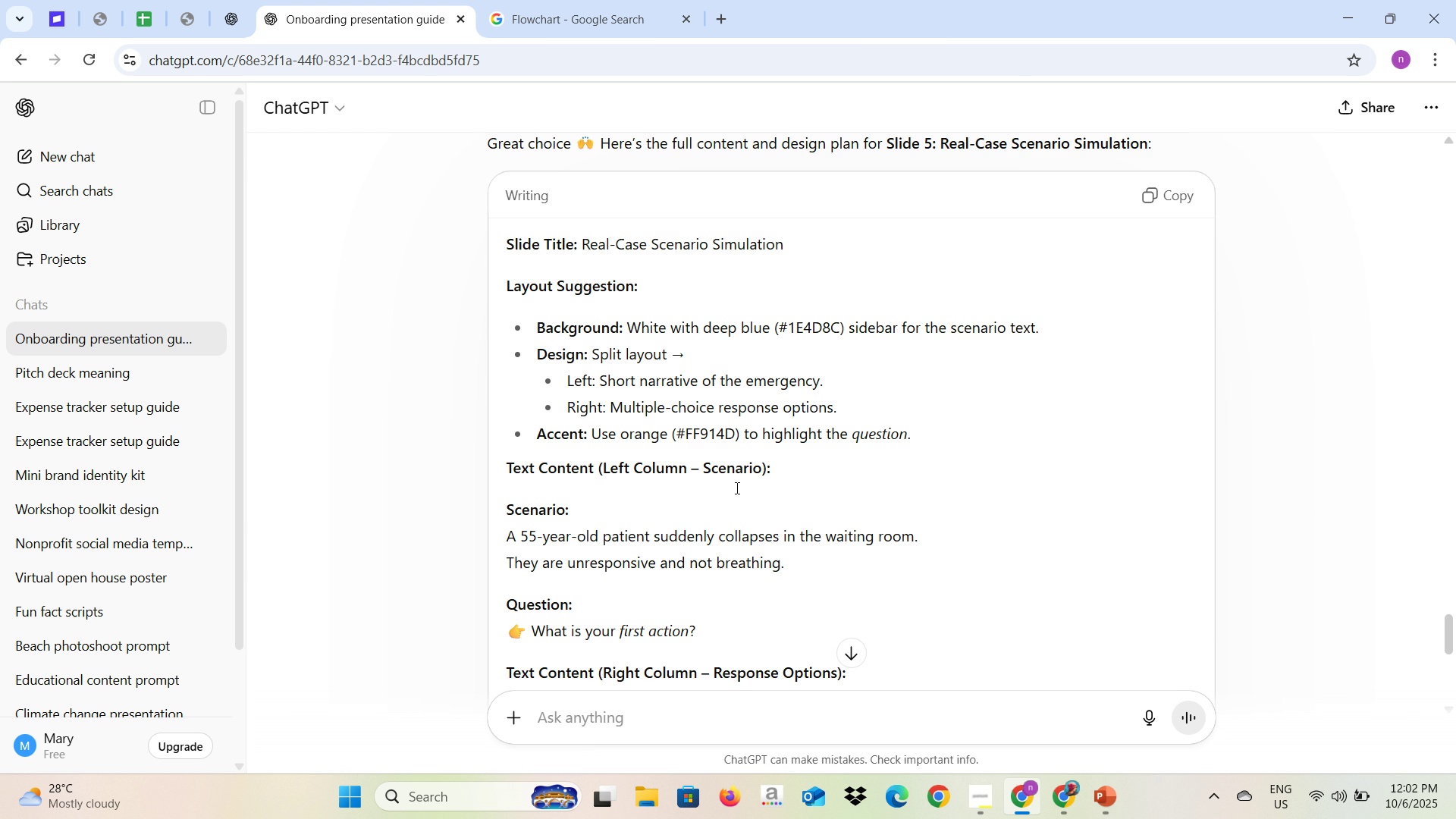 
key(Alt+AltLeft)
 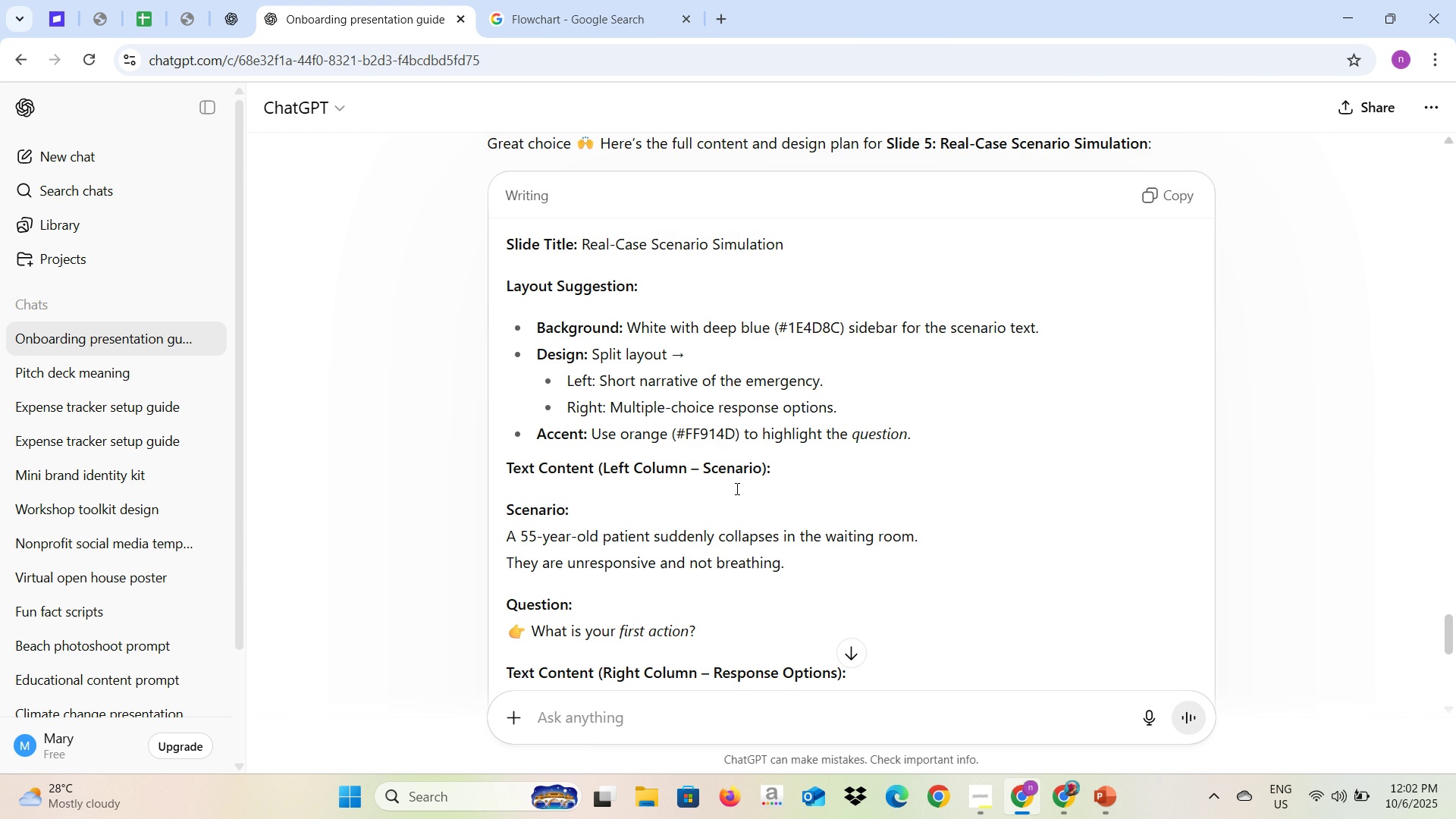 
key(Alt+Tab)
 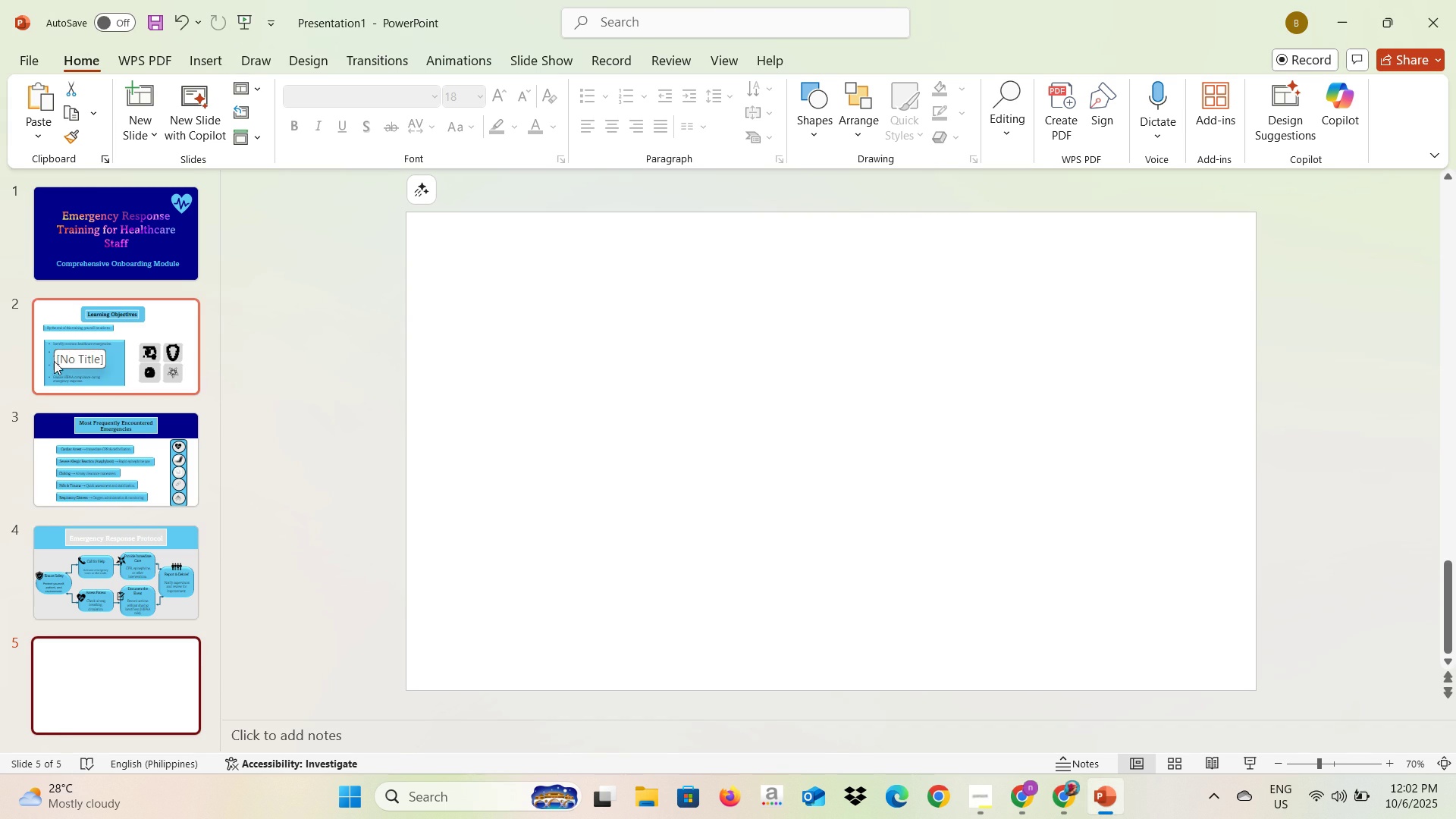 
left_click([42, 425])
 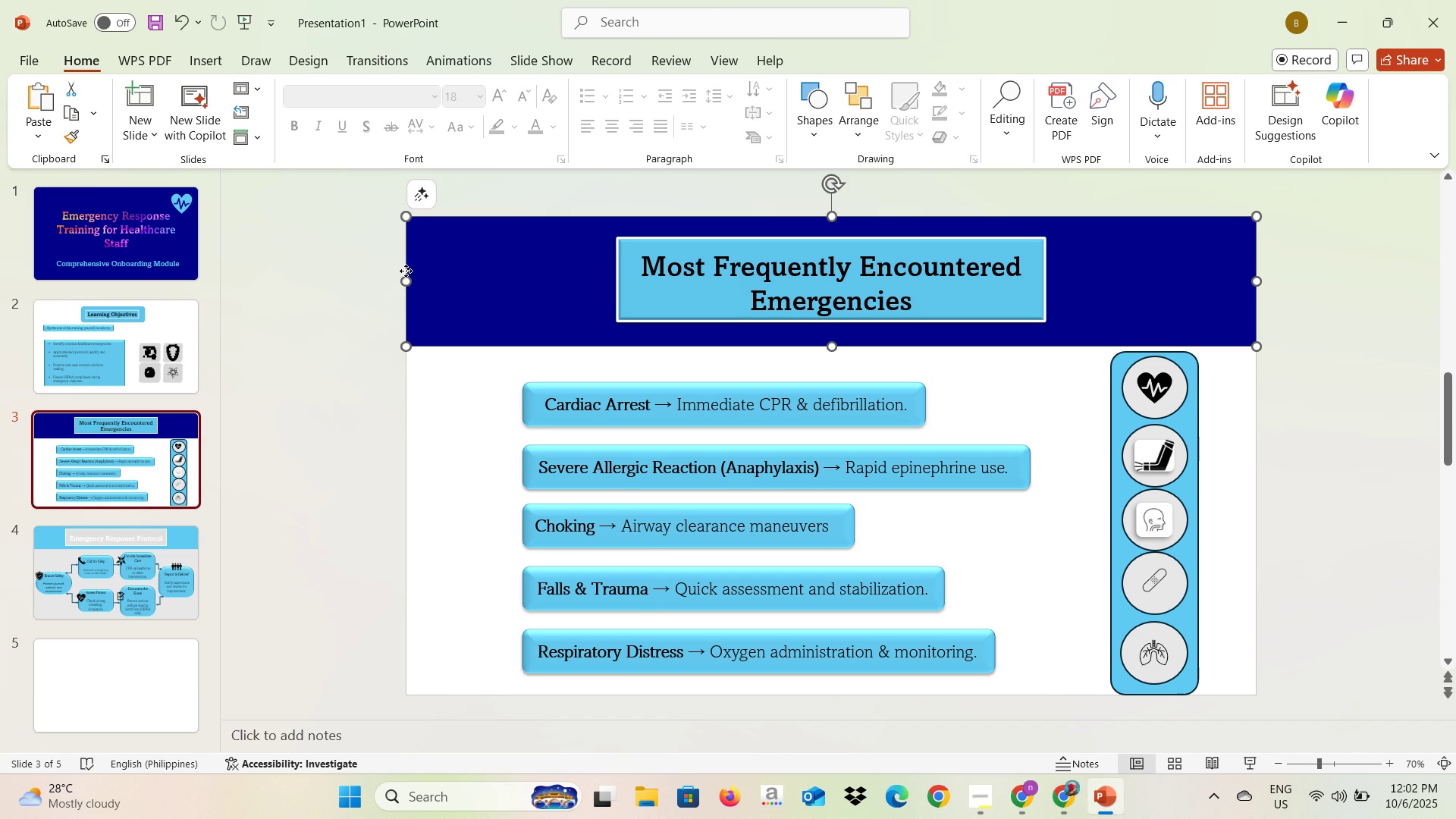 
left_click([406, 271])